 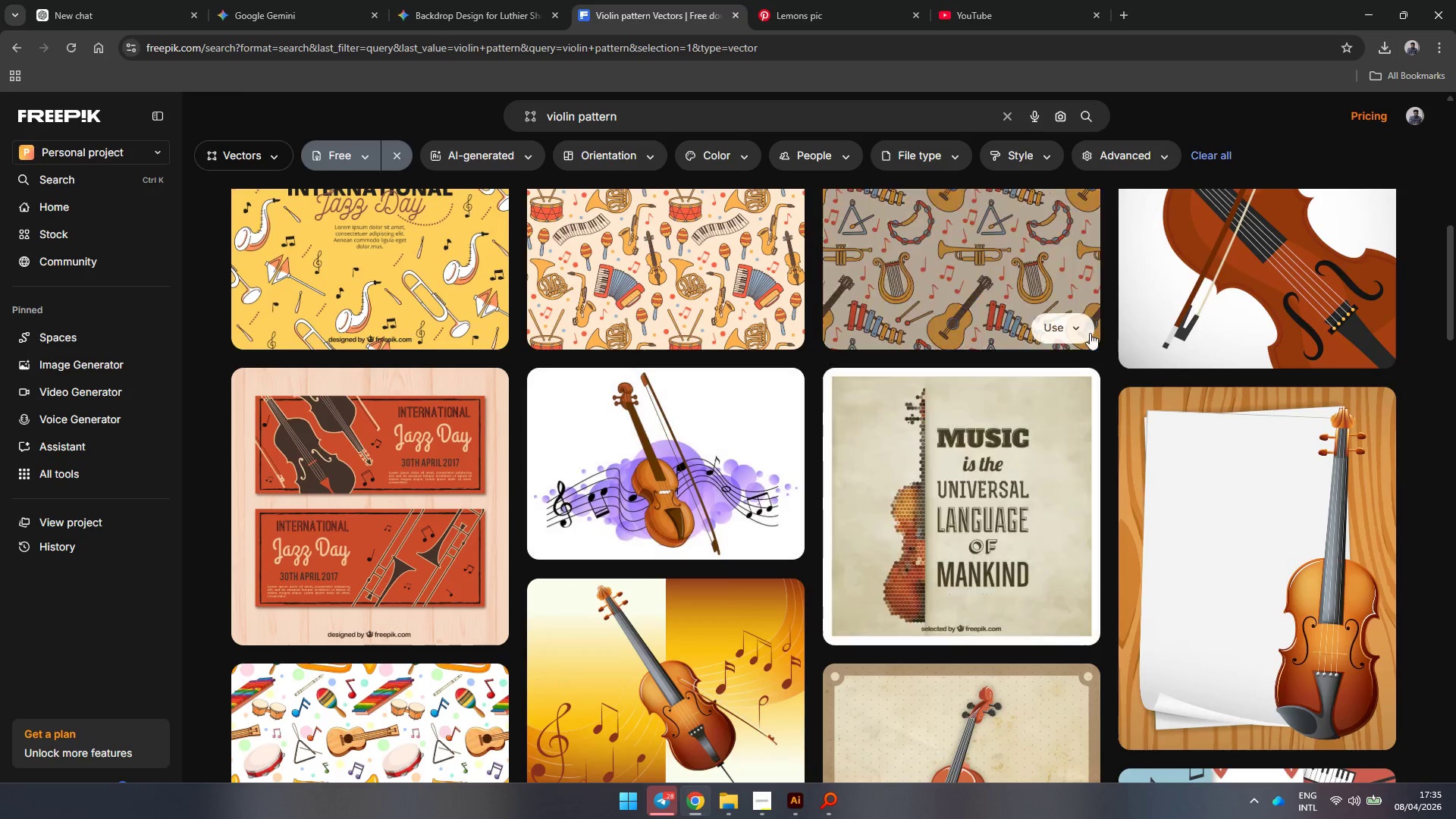 
left_click([685, 425])
 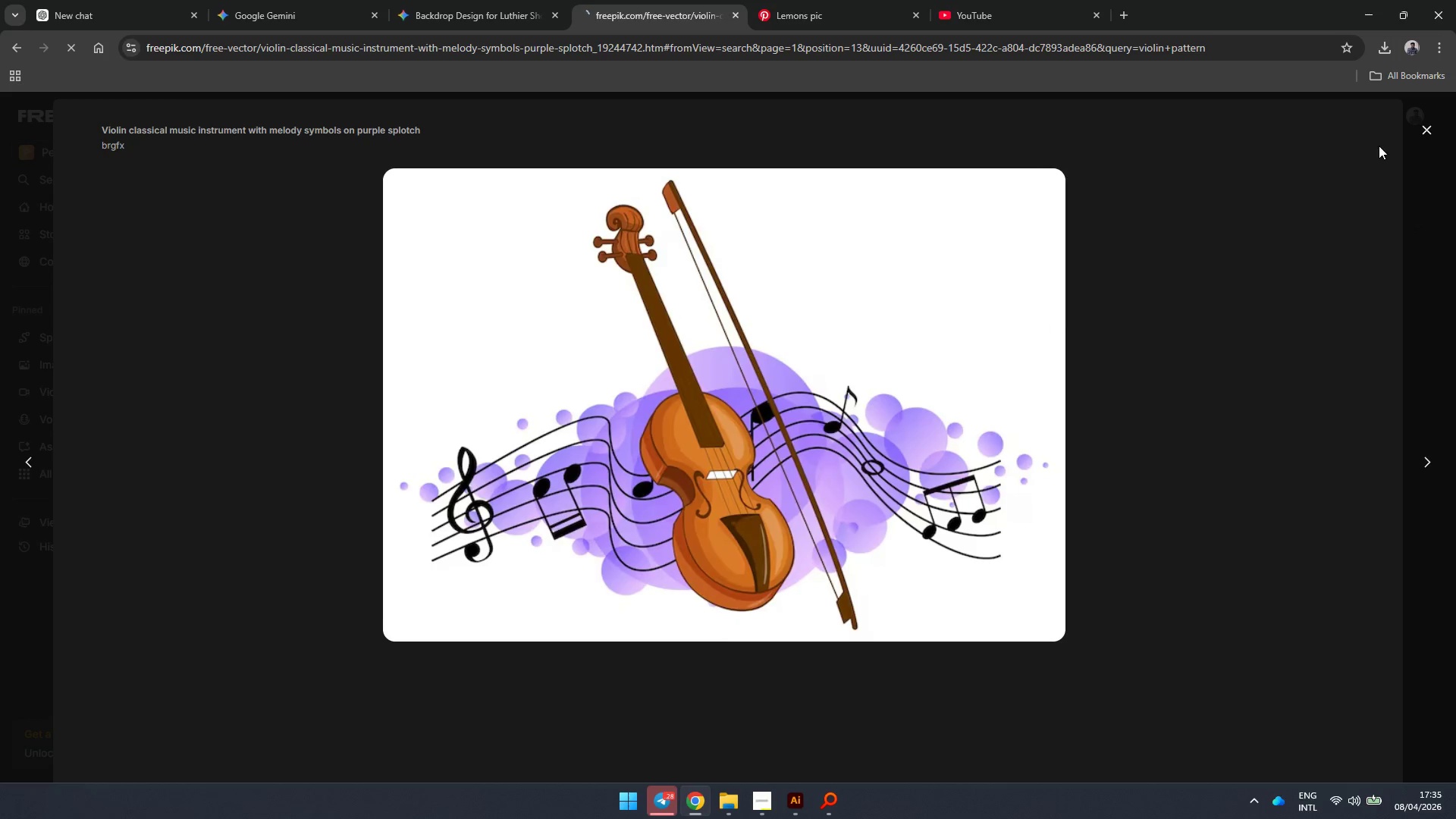 
mouse_move([1367, 125])
 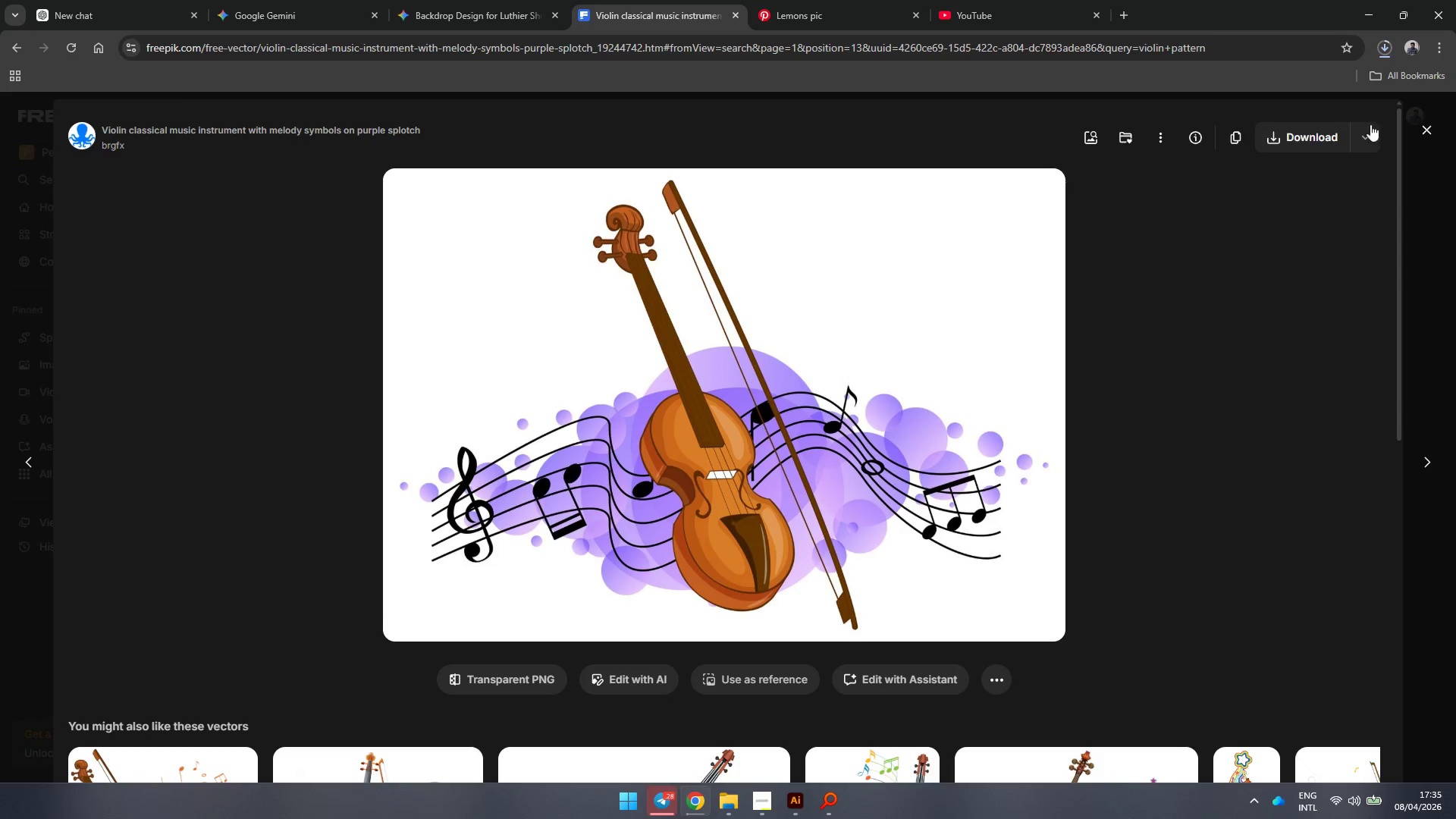 
left_click([1380, 50])
 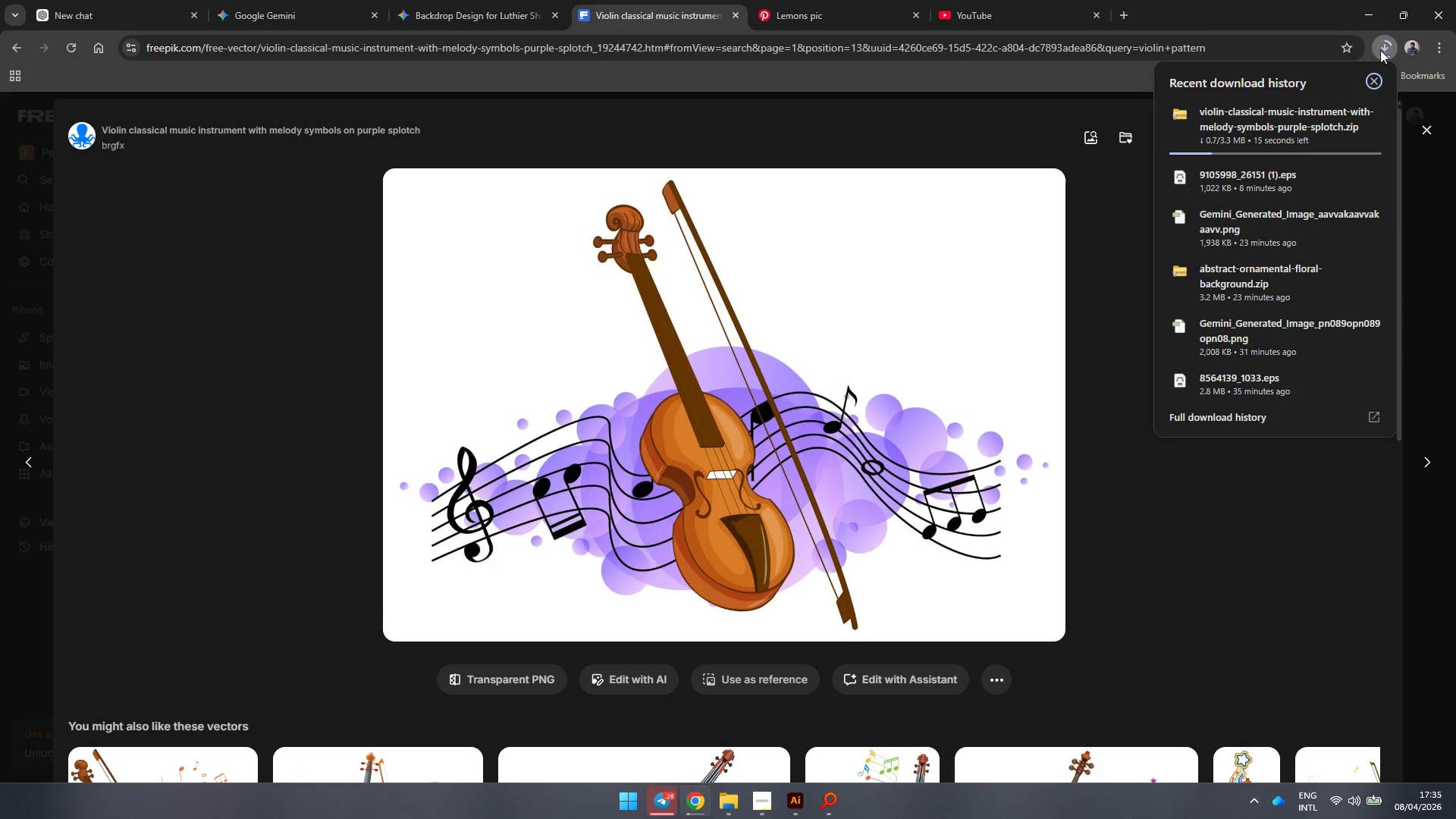 
left_click([1380, 49])
 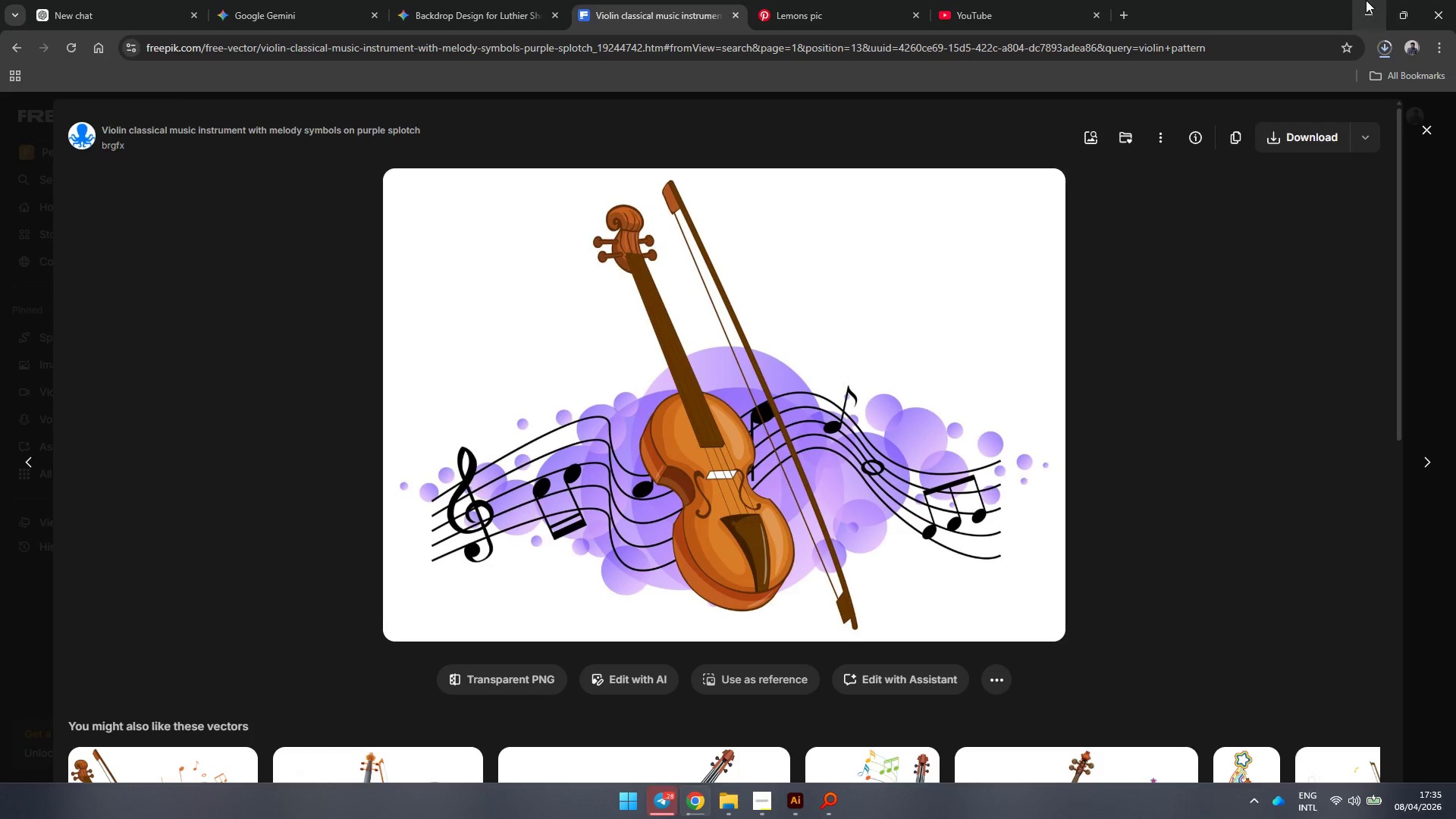 
left_click([1366, 0])